 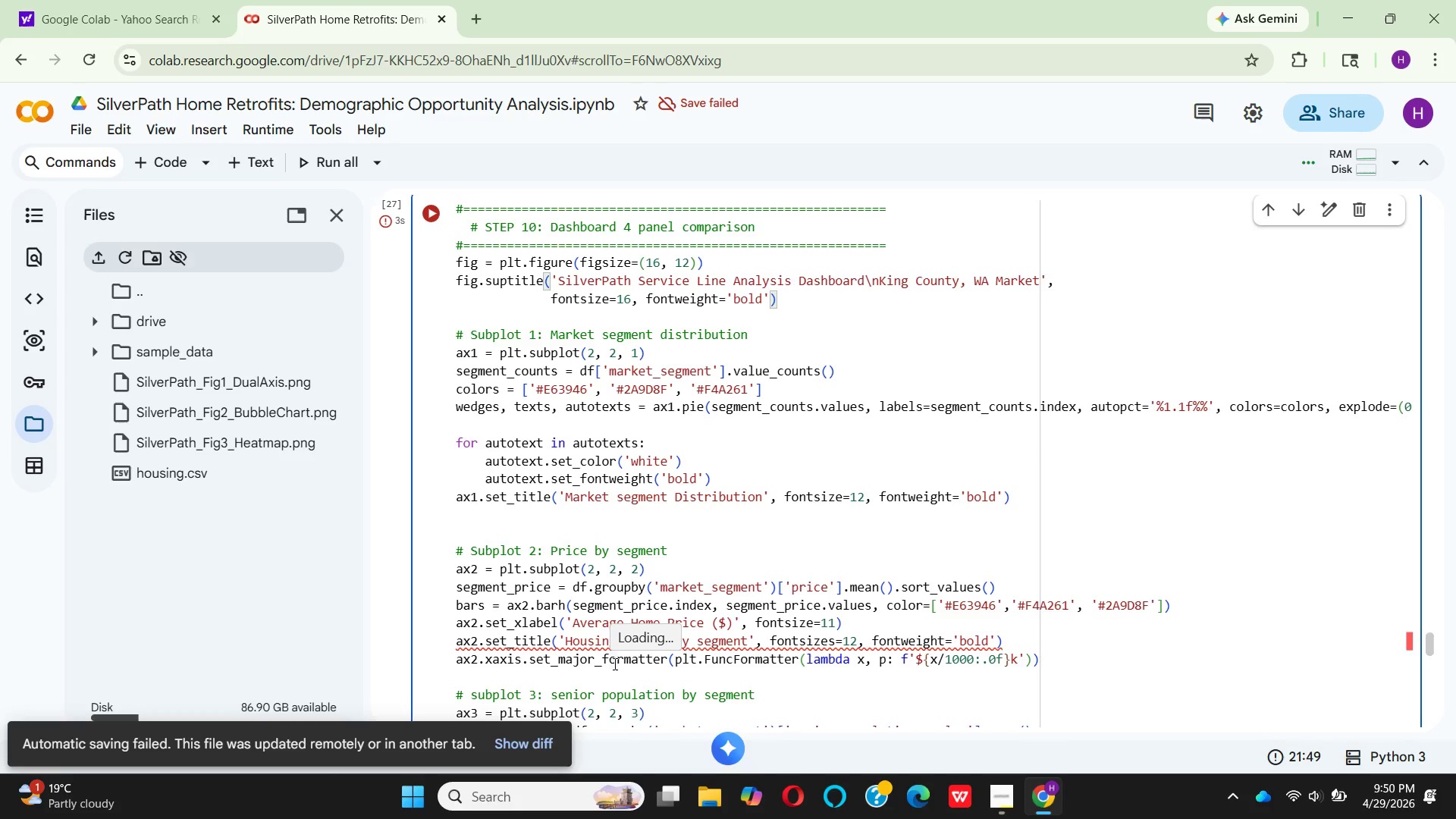 
mouse_move([815, 798])
 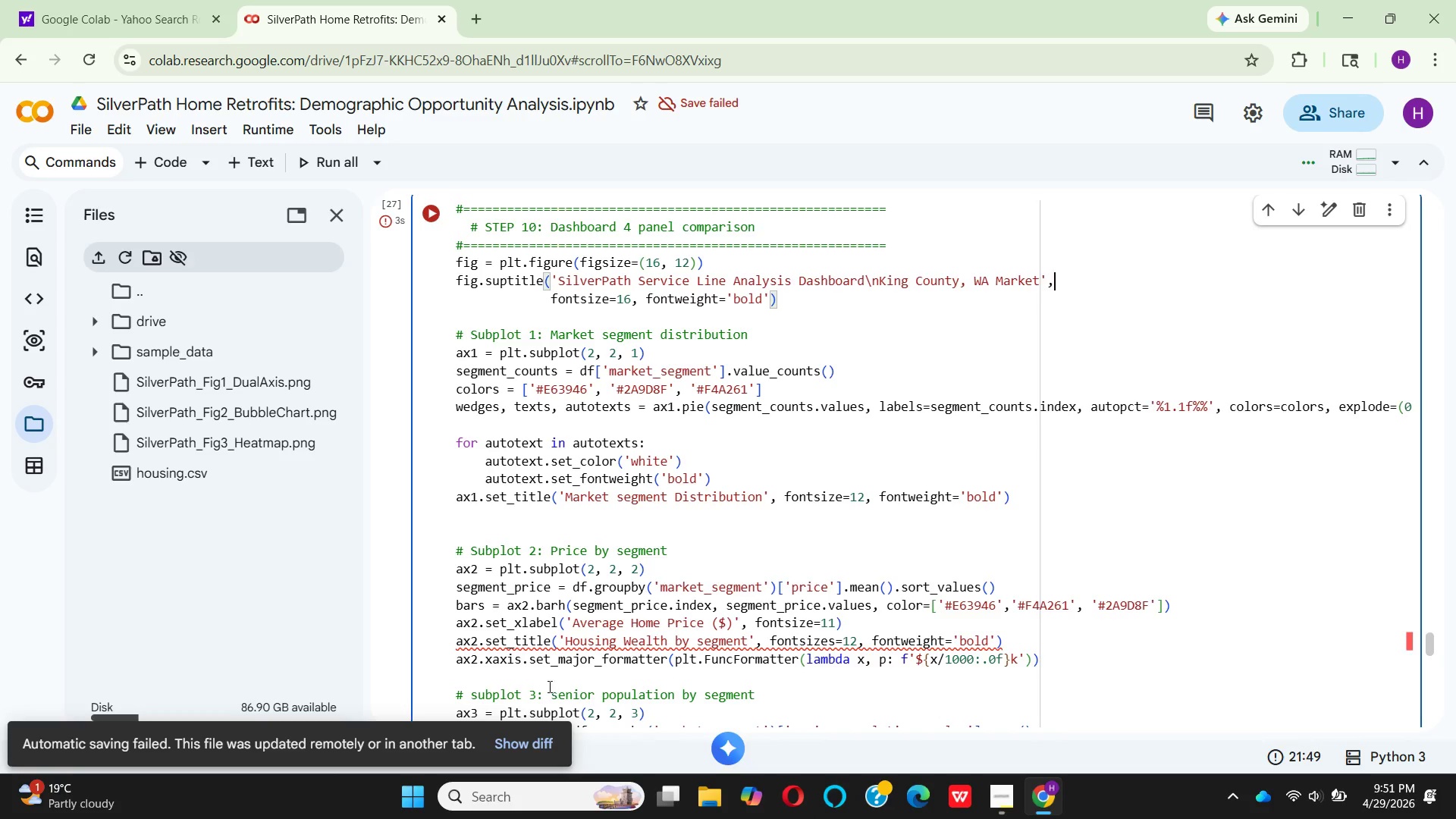 
mouse_move([535, 661])
 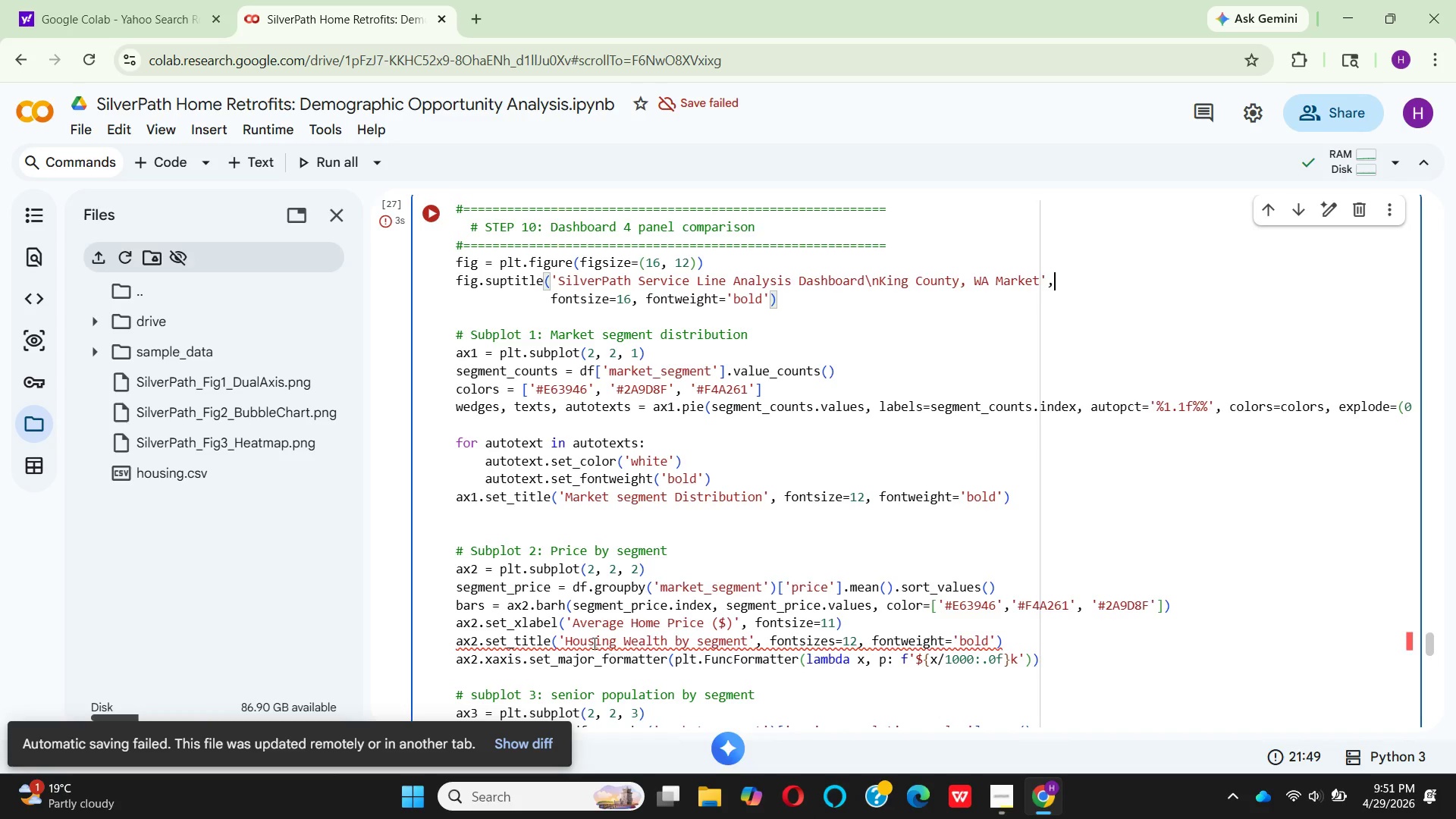 
mouse_move([594, 653])
 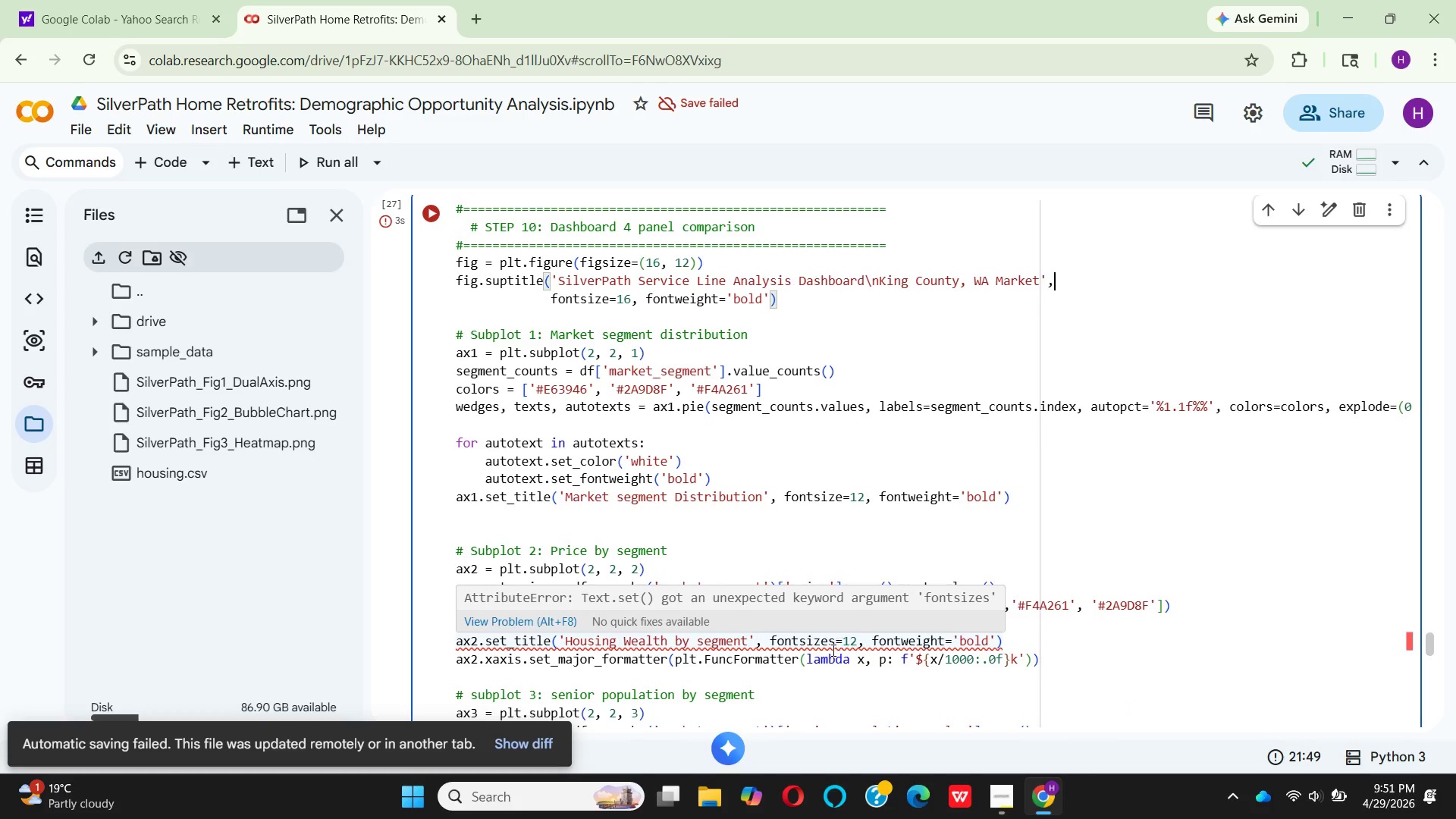 
wait(24.46)
 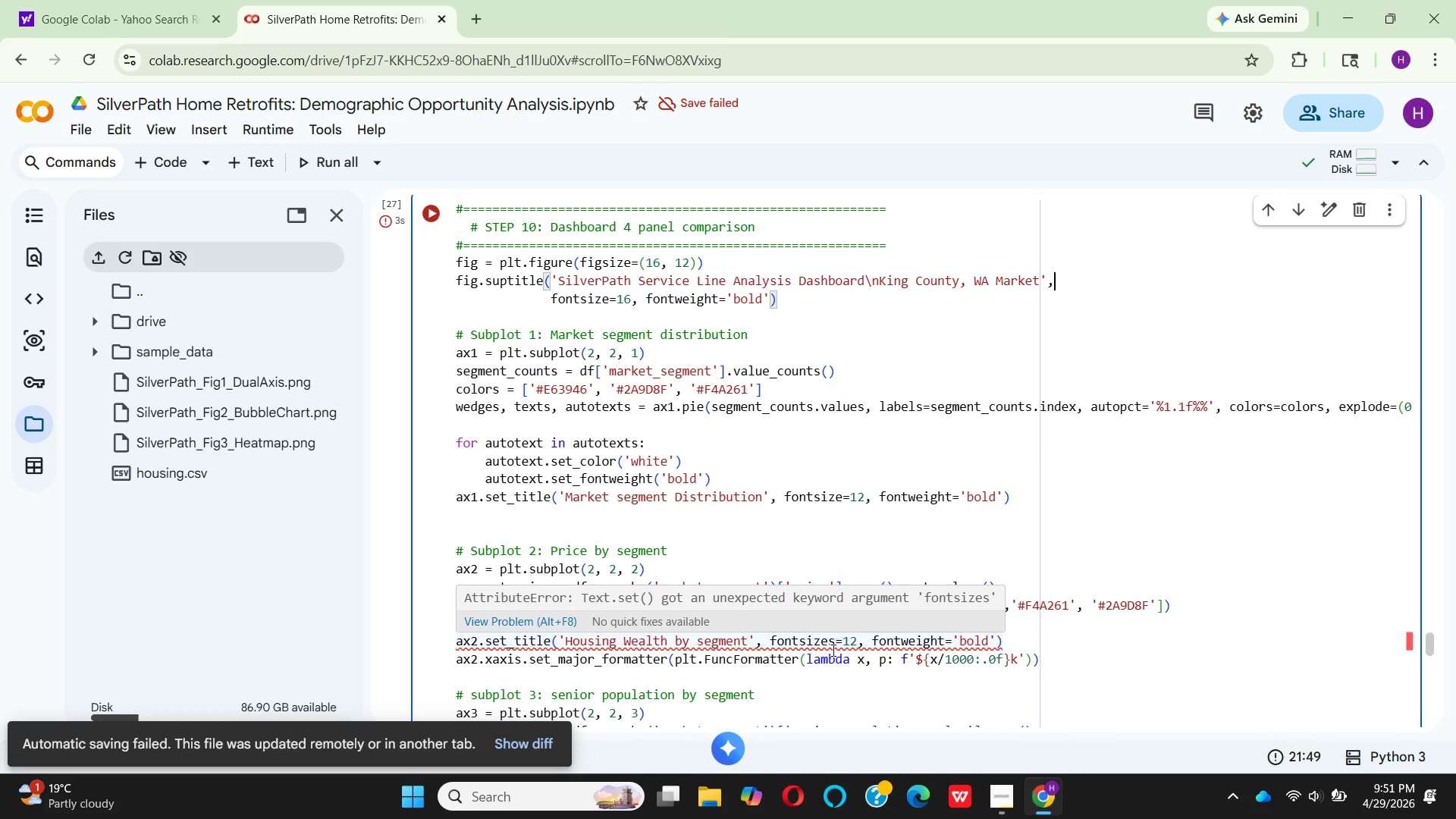 
scroll: coordinate [833, 577], scroll_direction: down, amount: 10.0
 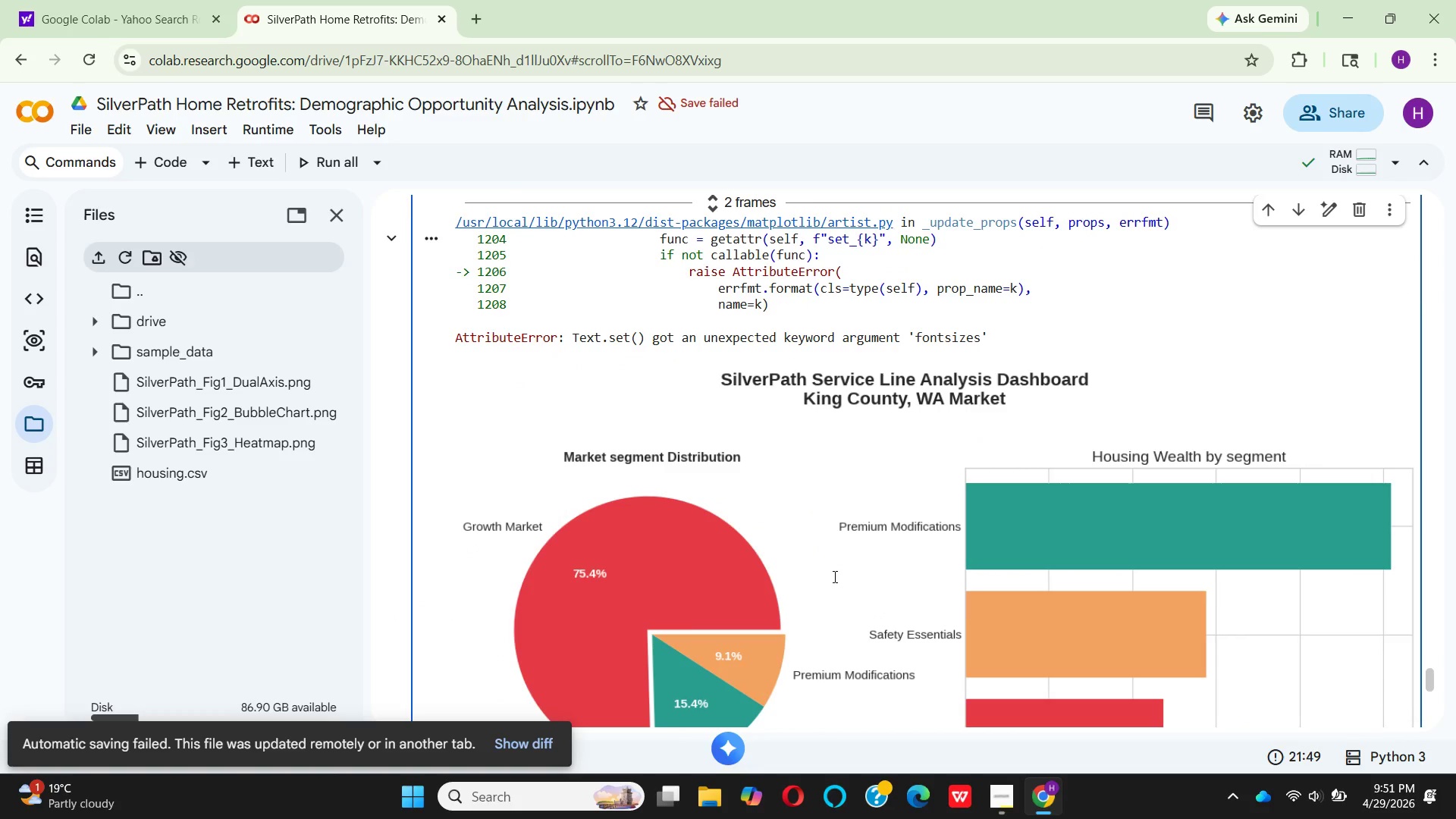 
scroll: coordinate [833, 576], scroll_direction: up, amount: 2.0
 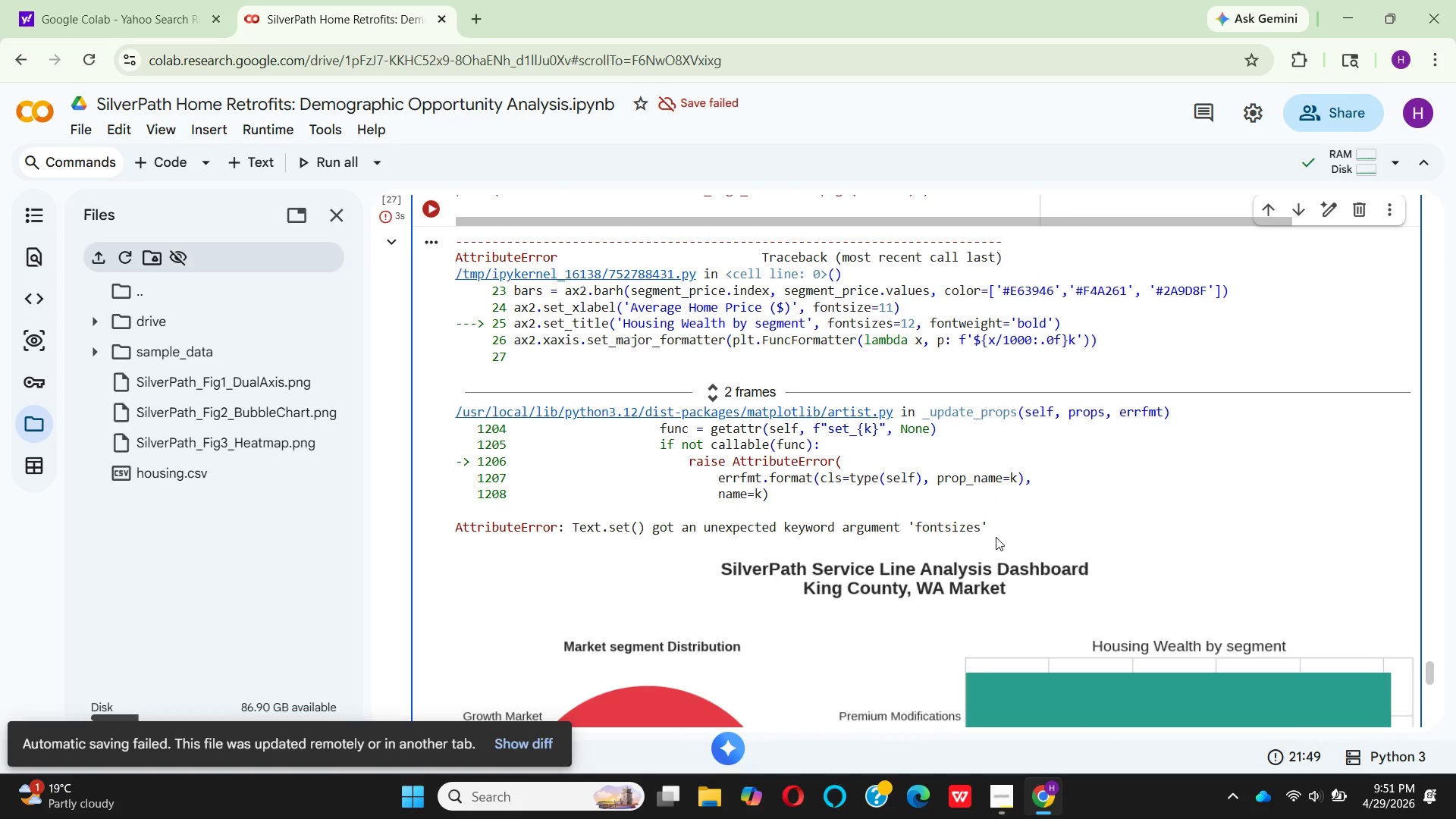 
wait(6.6)
 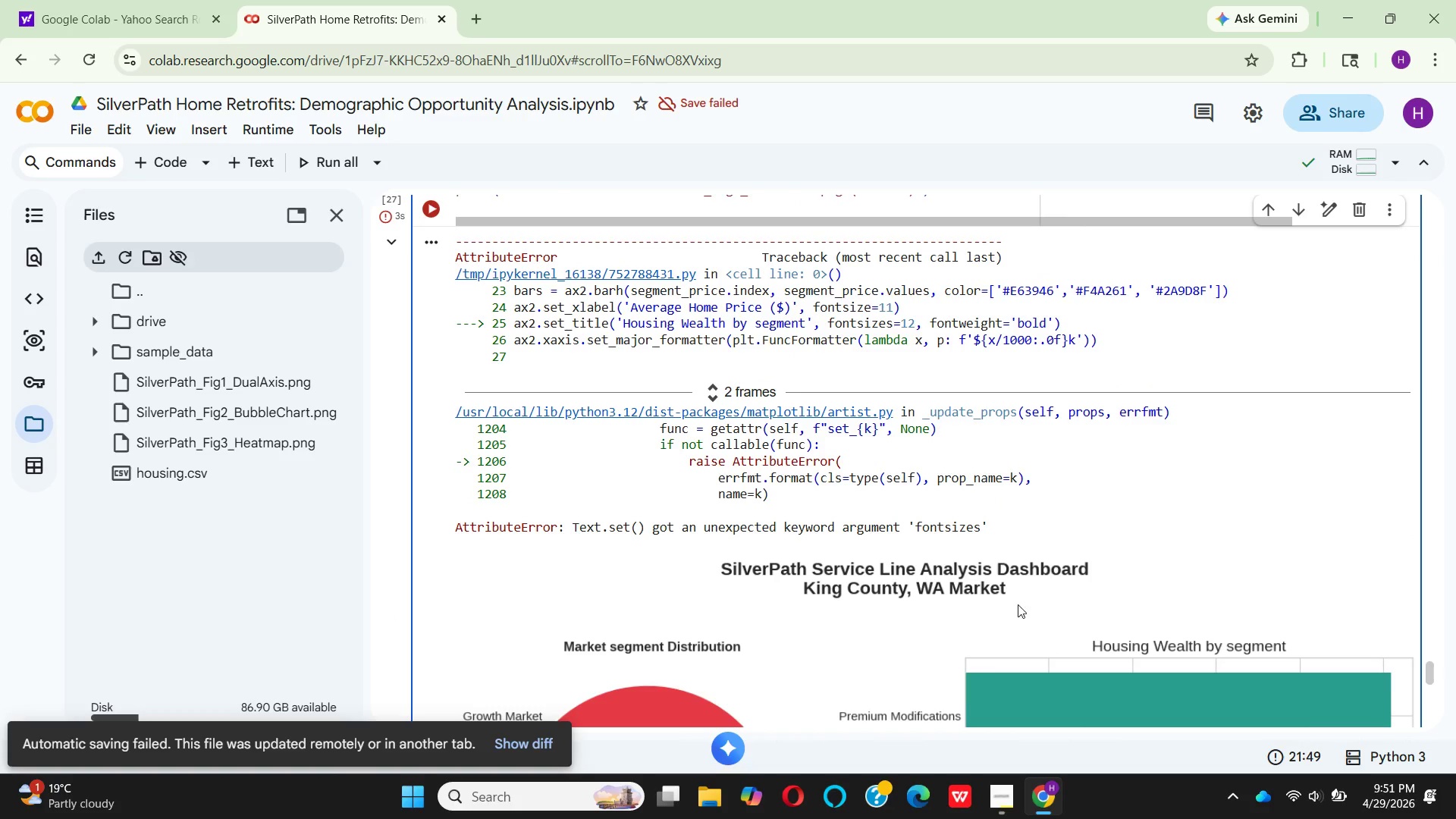 
scroll: coordinate [898, 476], scroll_direction: up, amount: 6.0
 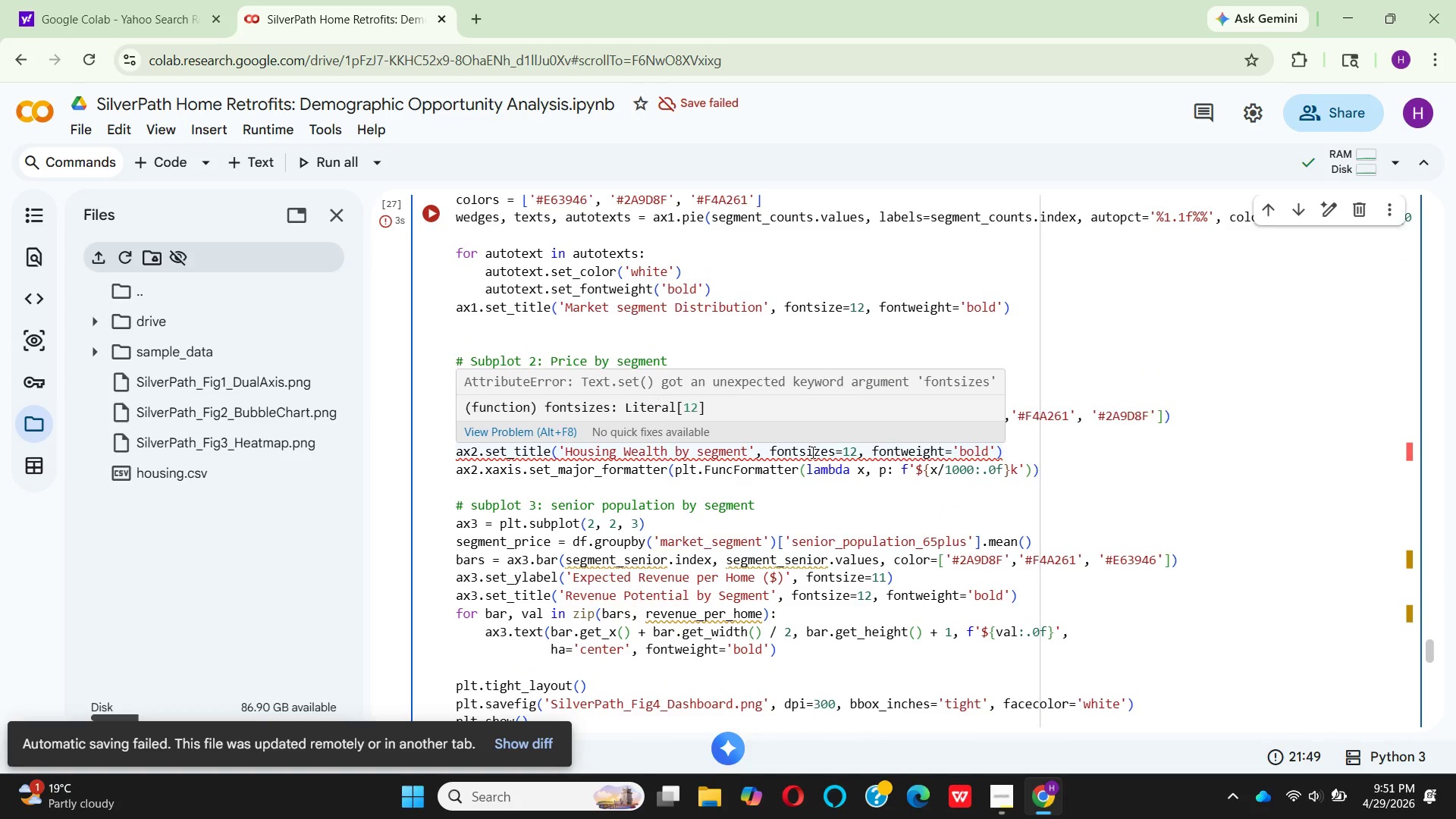 
wait(11.1)
 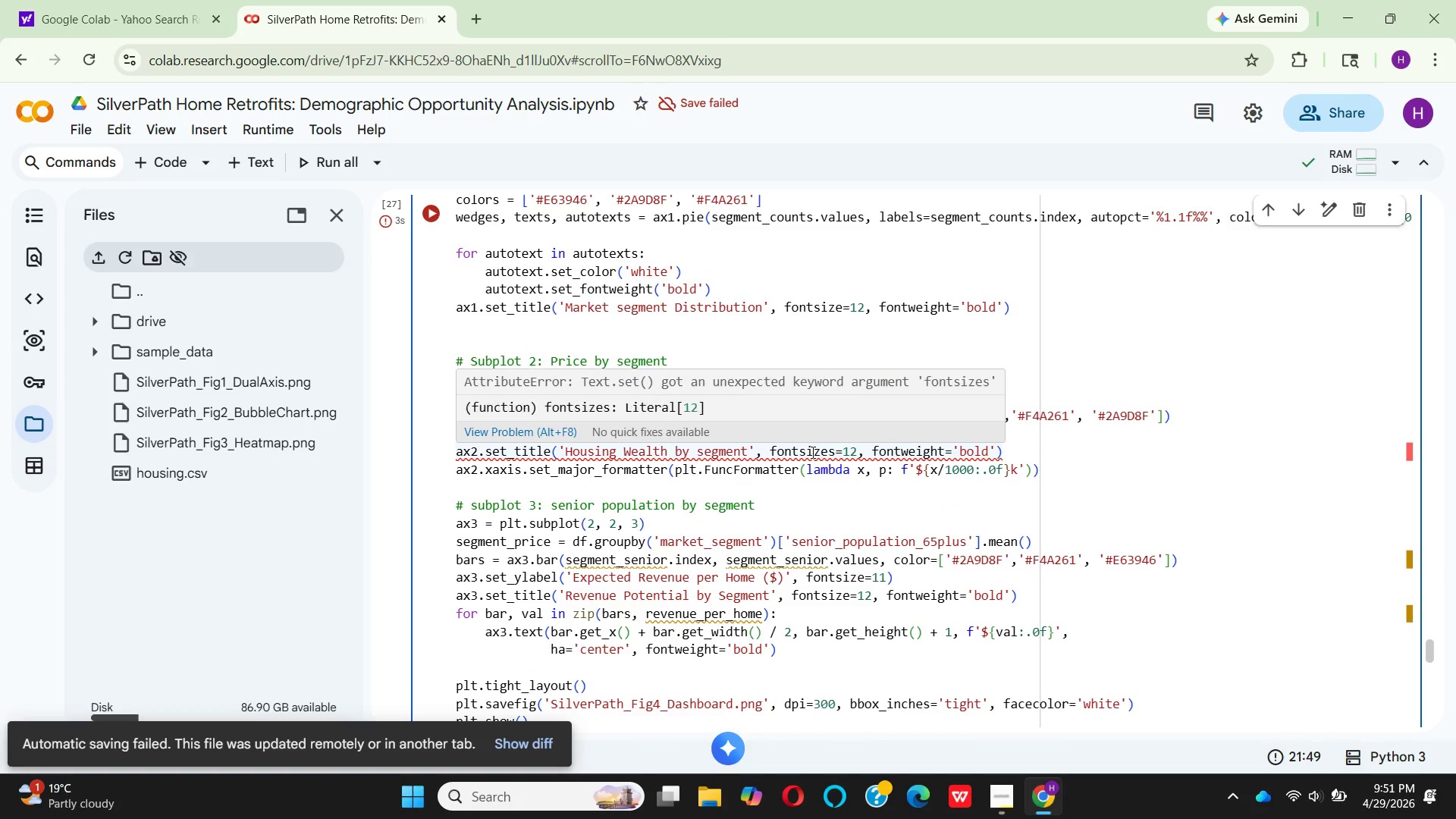 
left_click([835, 450])
 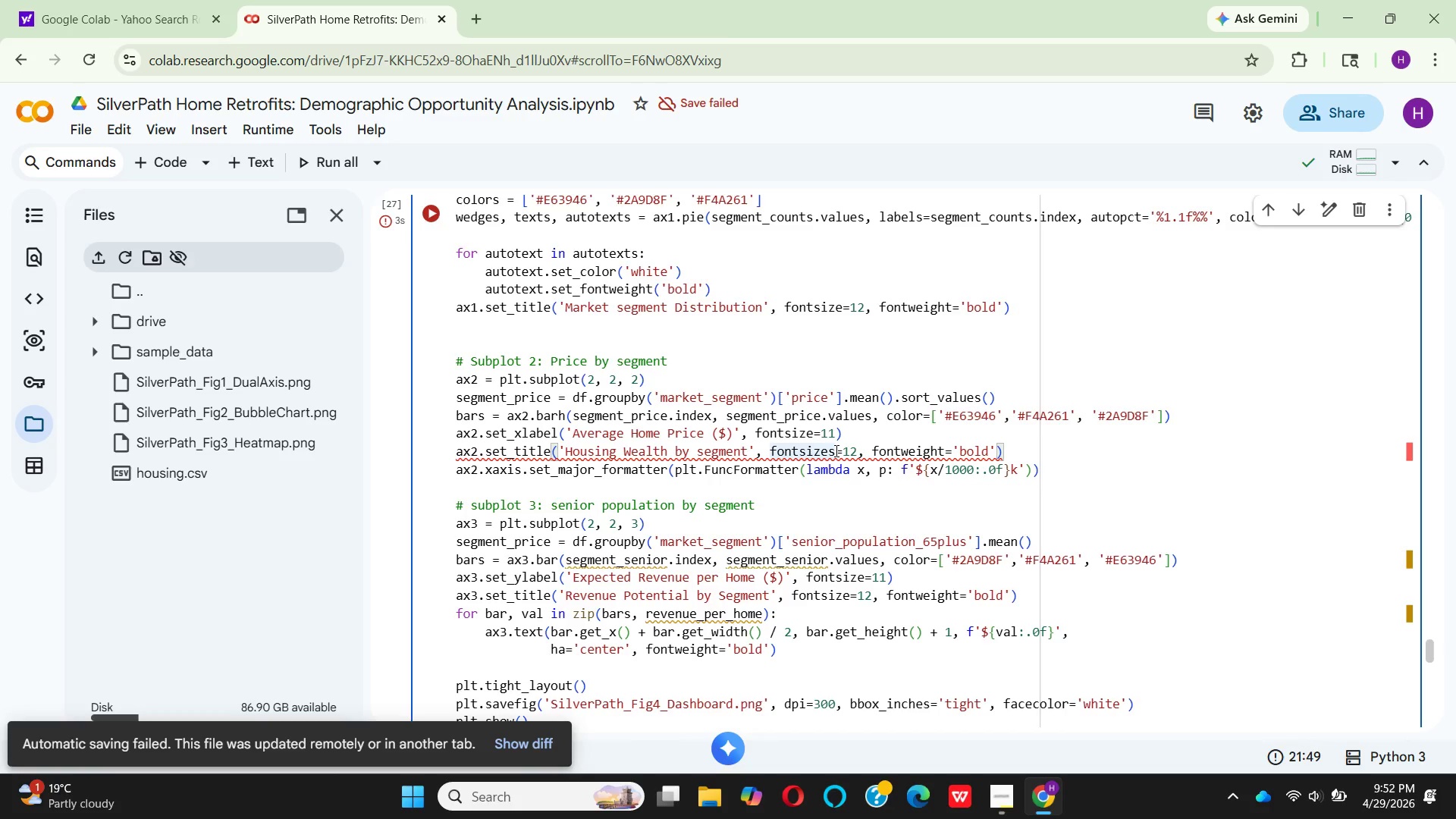 
key(Backspace)
 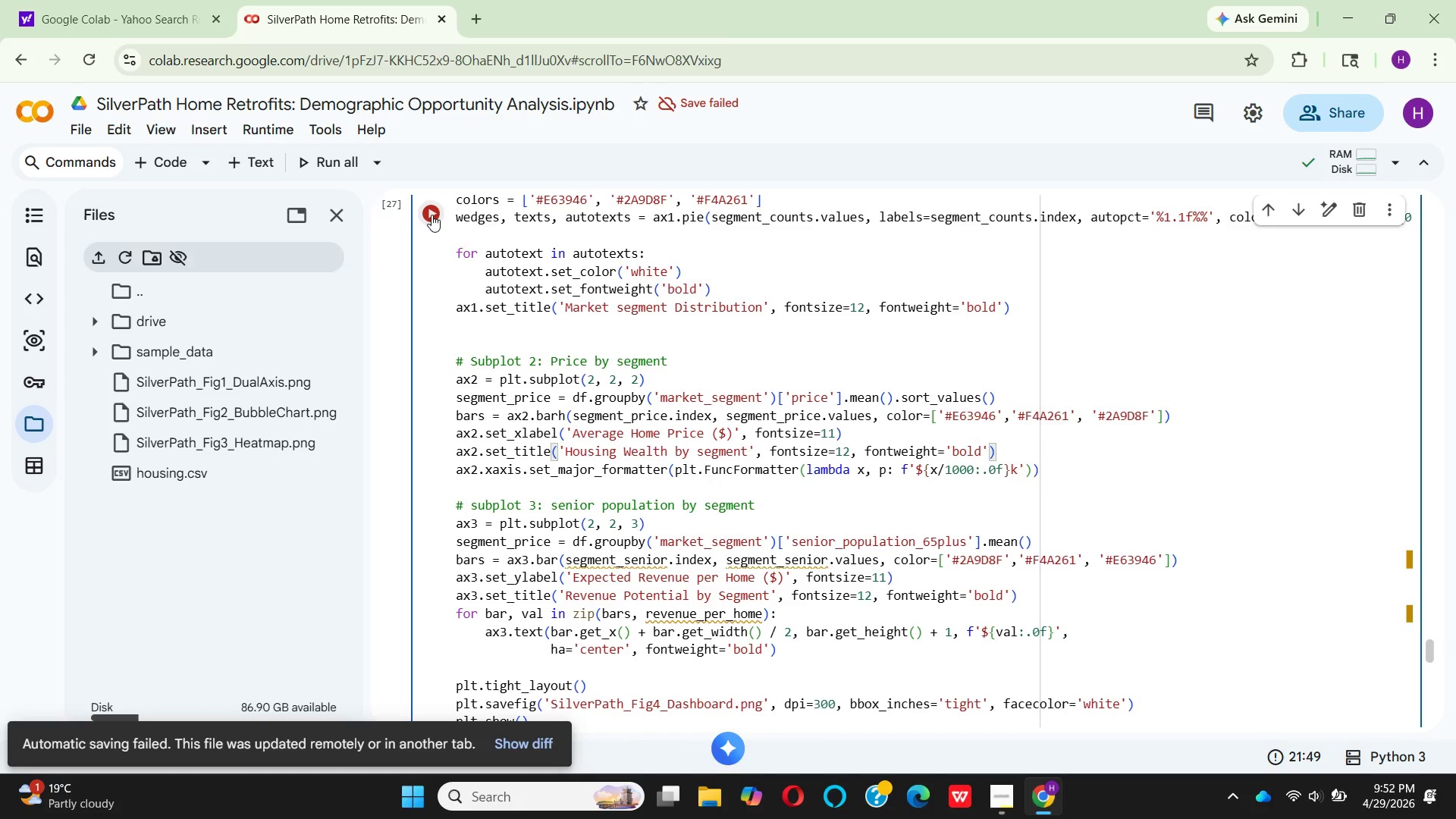 
left_click([431, 215])
 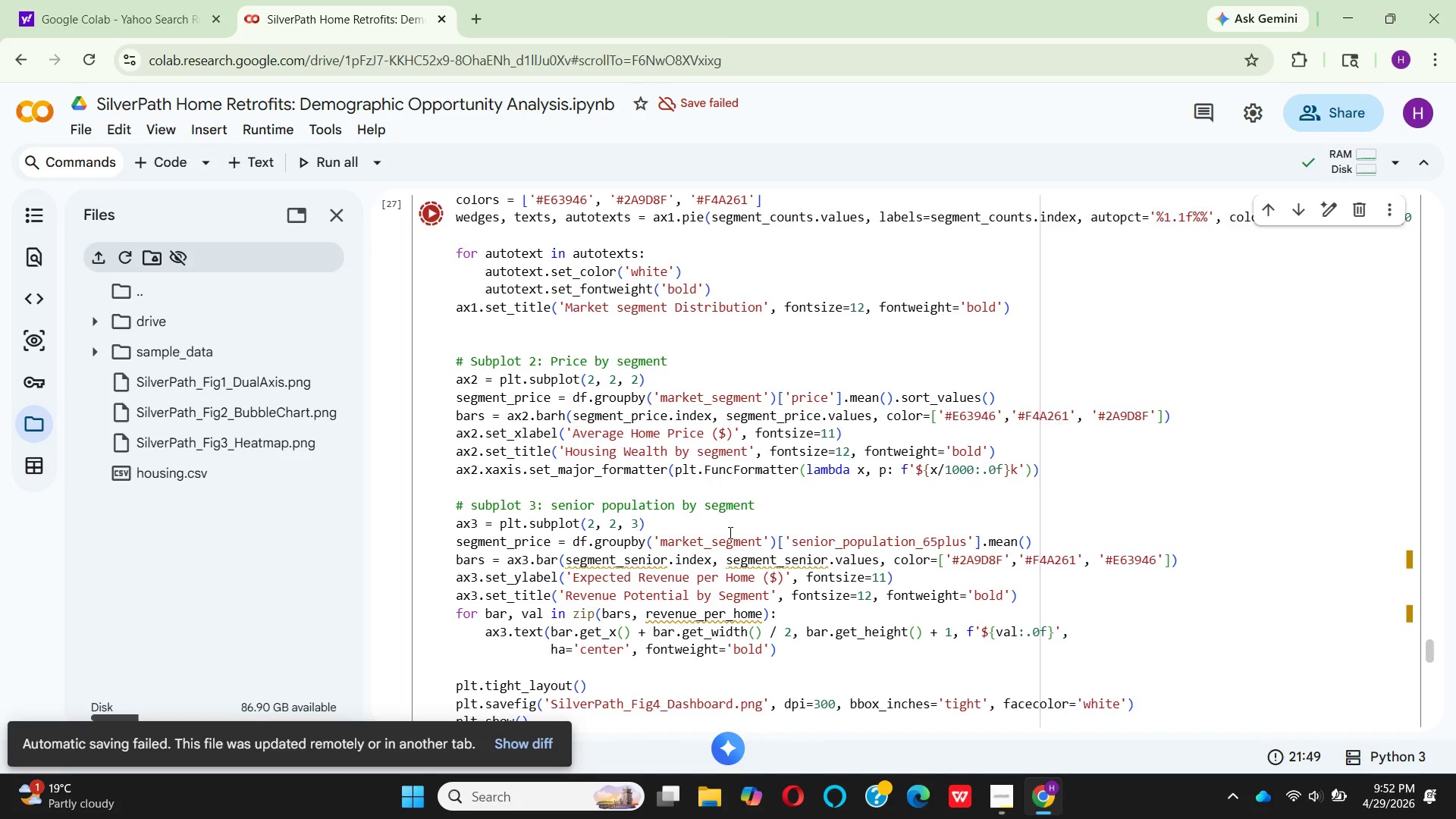 
wait(20.27)
 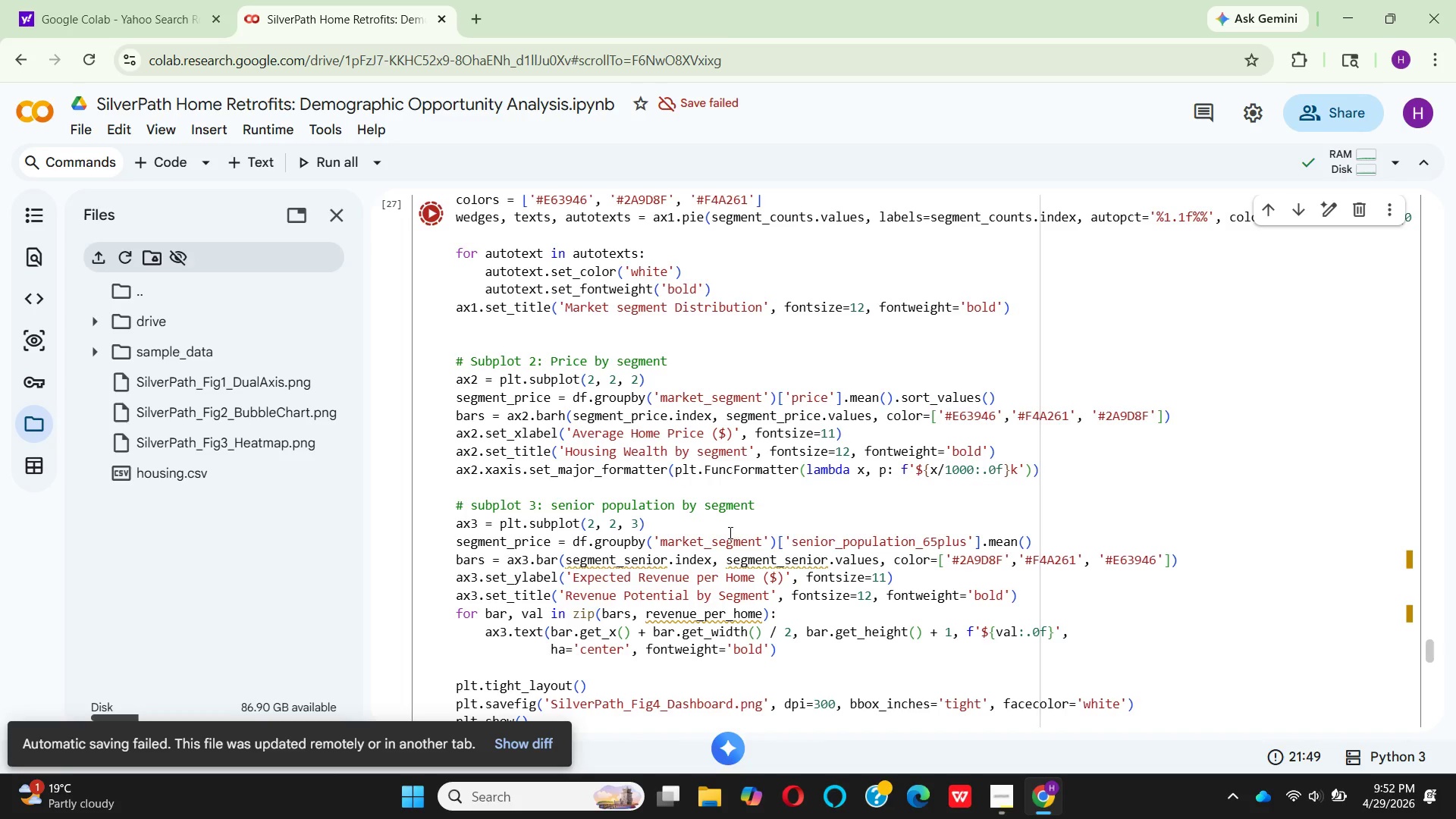 
scroll: coordinate [767, 585], scroll_direction: down, amount: 2.0
 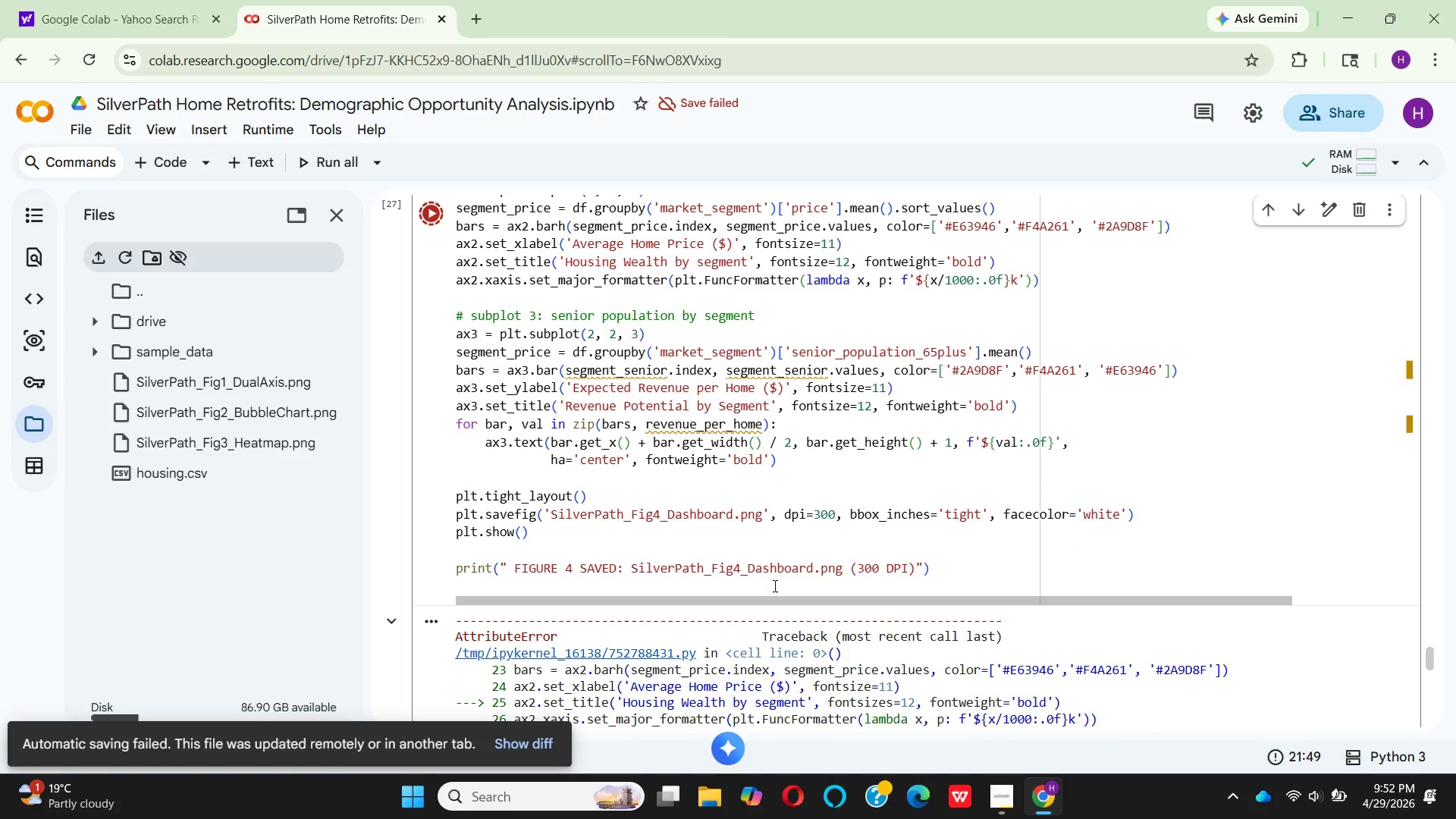 
scroll: coordinate [774, 585], scroll_direction: up, amount: 3.0
 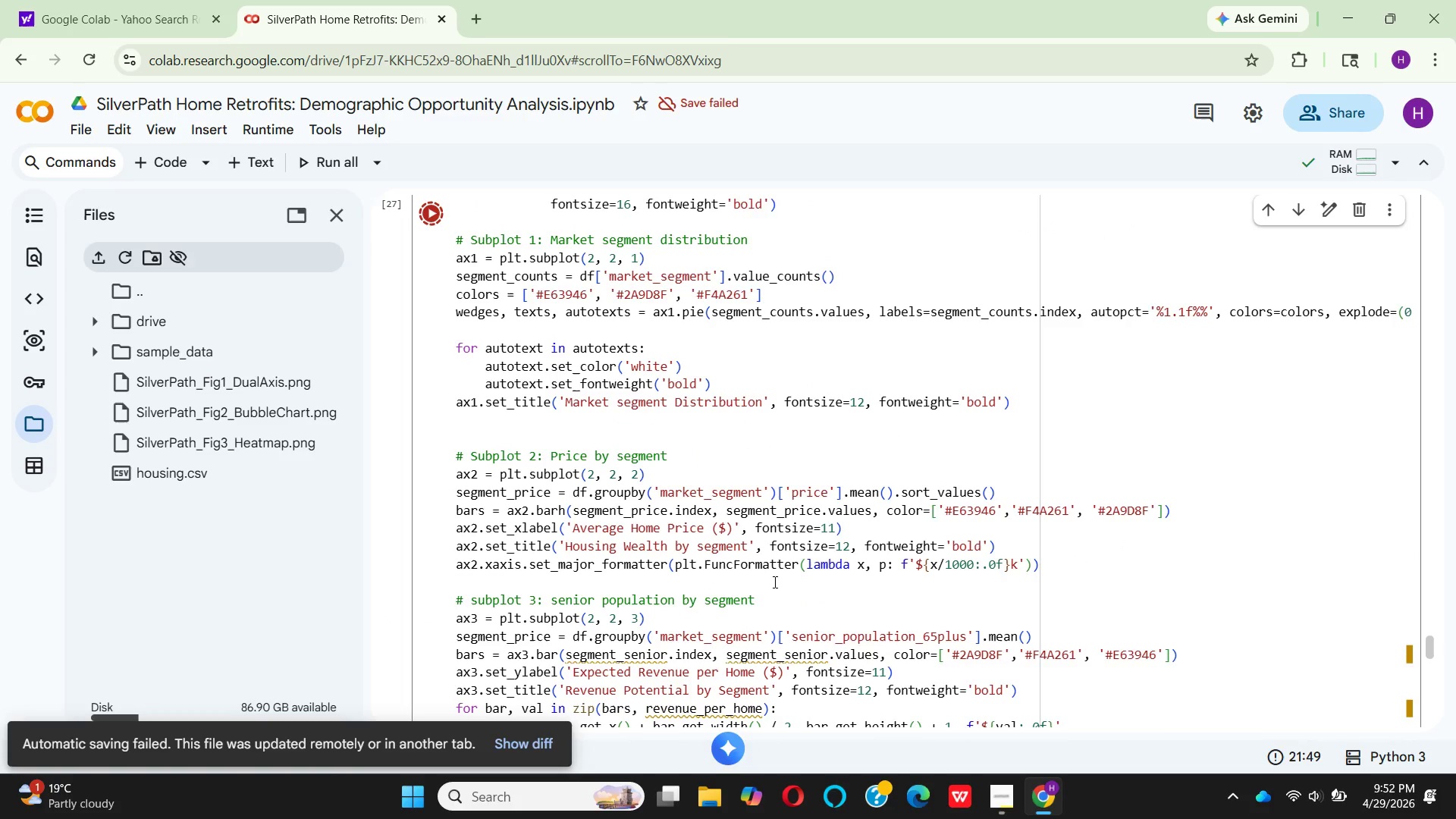 
scroll: coordinate [814, 467], scroll_direction: down, amount: 3.0
 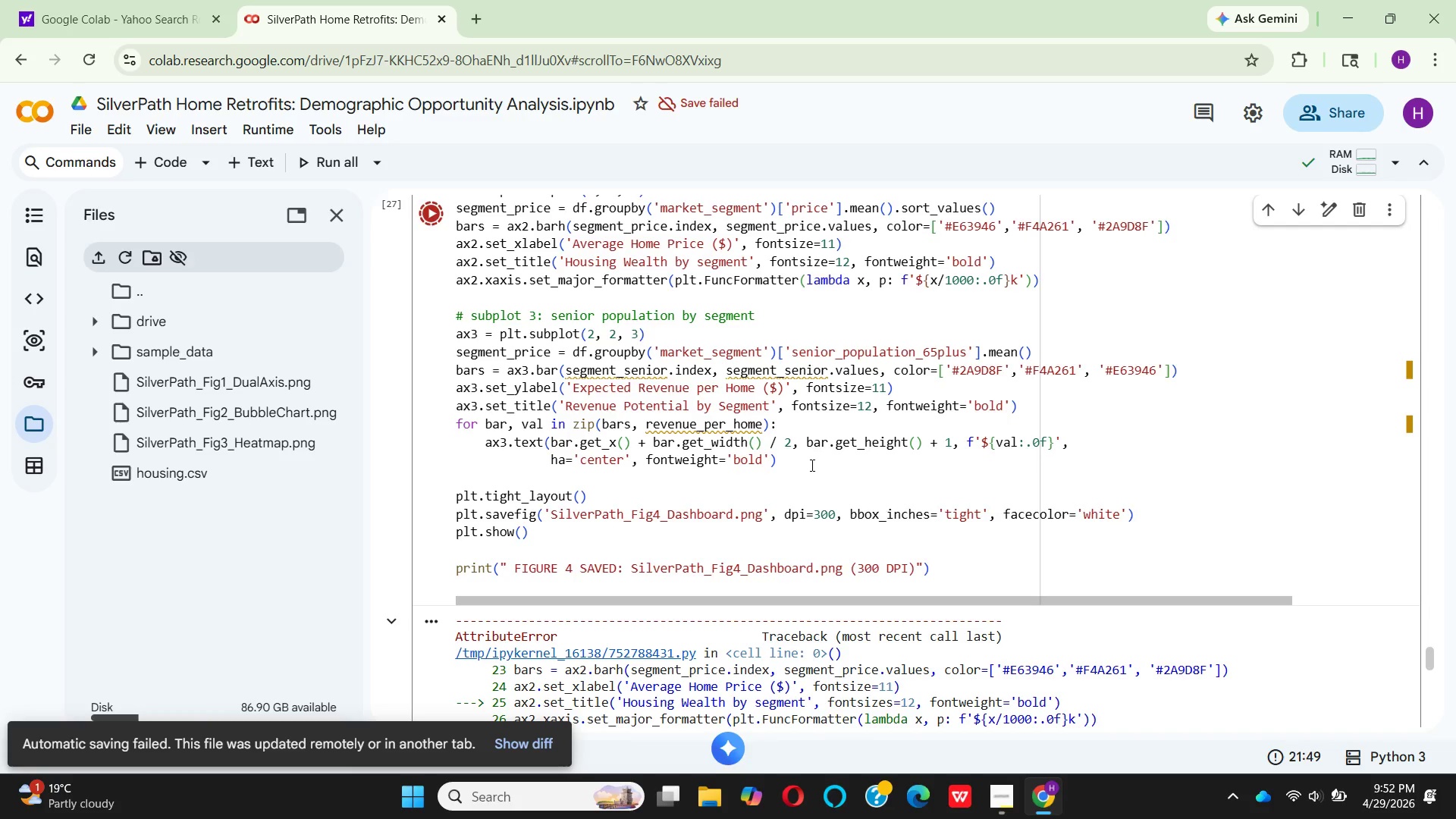 
scroll: coordinate [805, 464], scroll_direction: up, amount: 2.0
 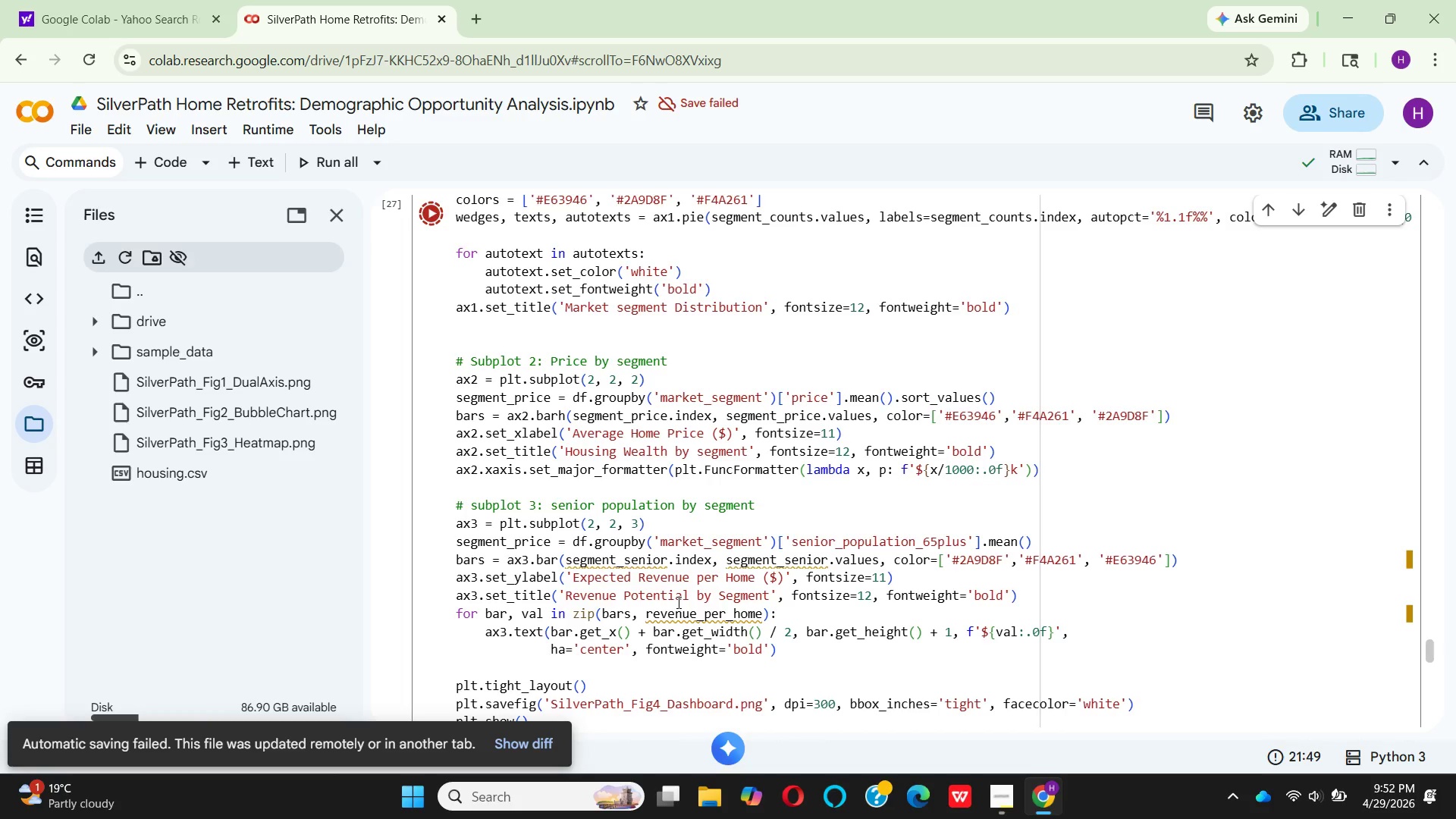 
wait(30.65)
 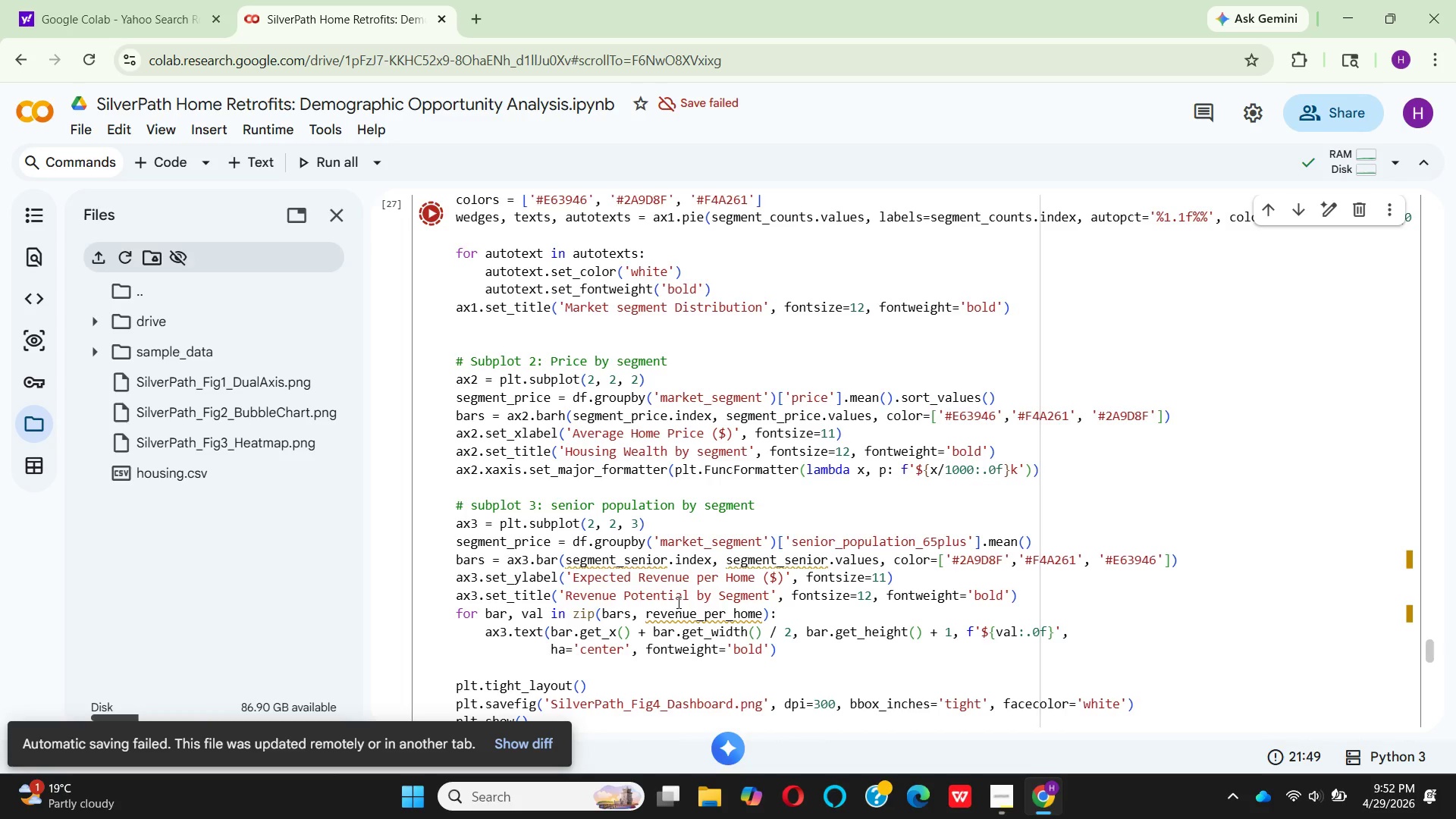 
left_click([1012, 807])